 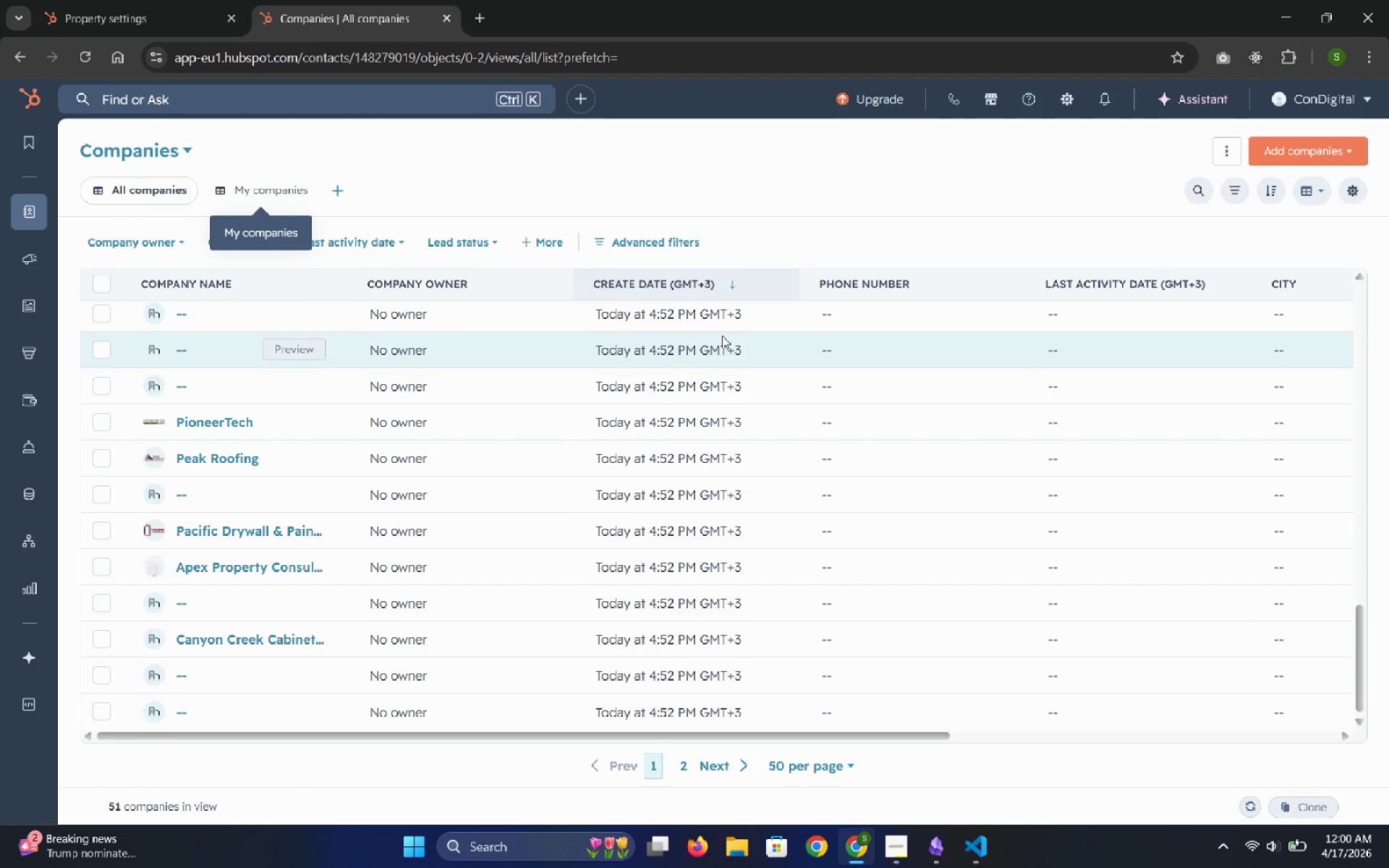 
mouse_move([182, 173])
 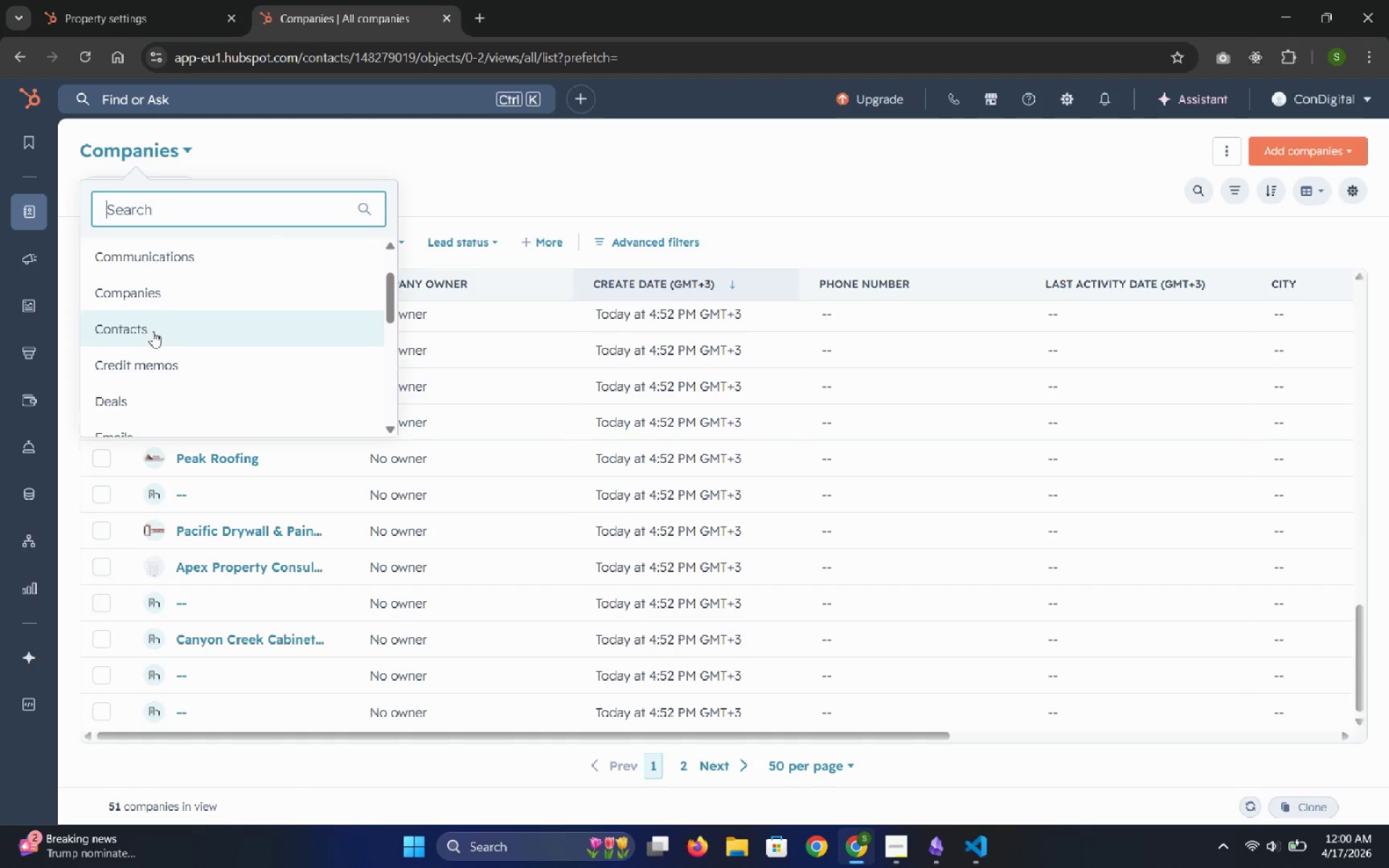 
left_click([153, 331])
 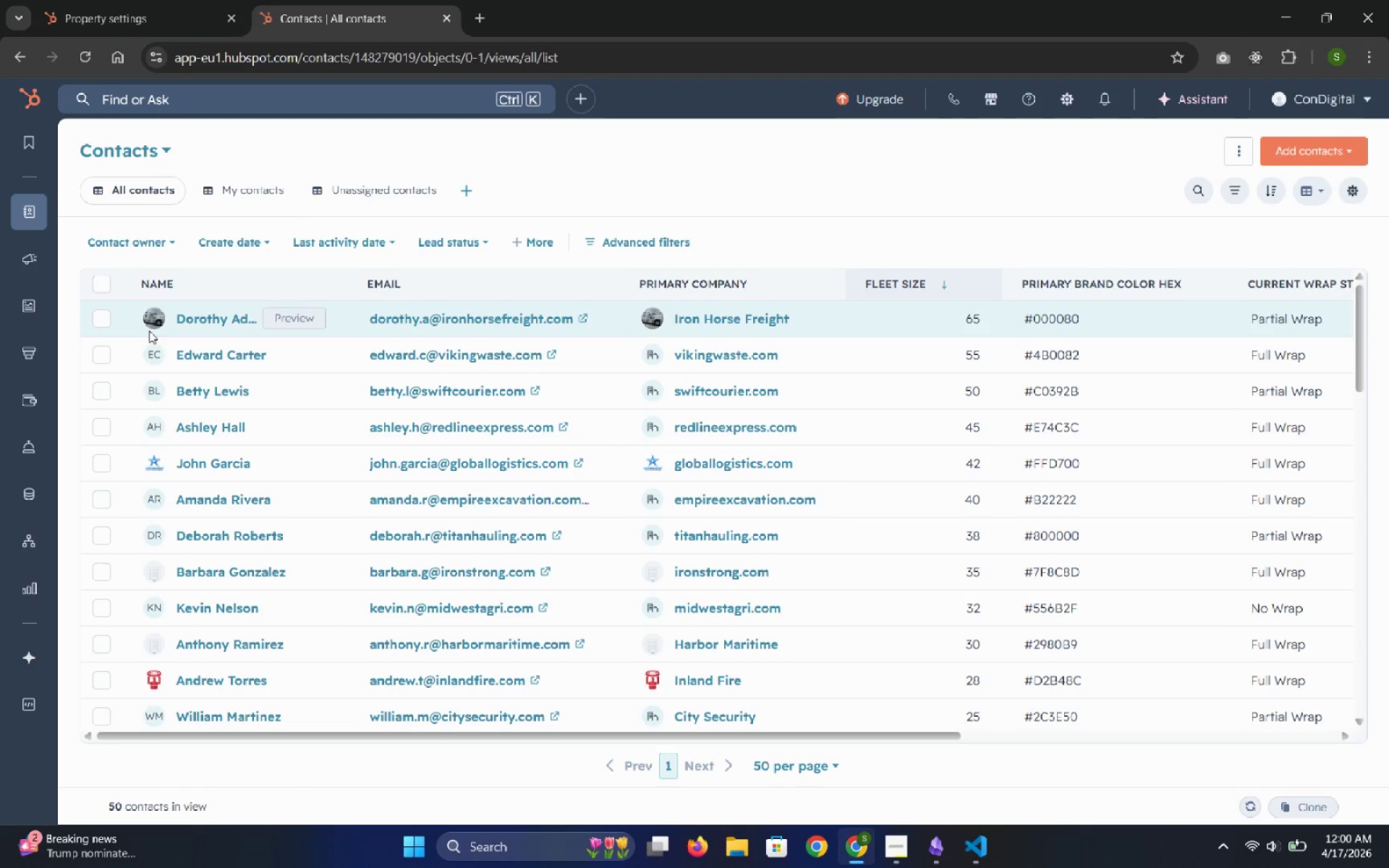 
wait(18.22)
 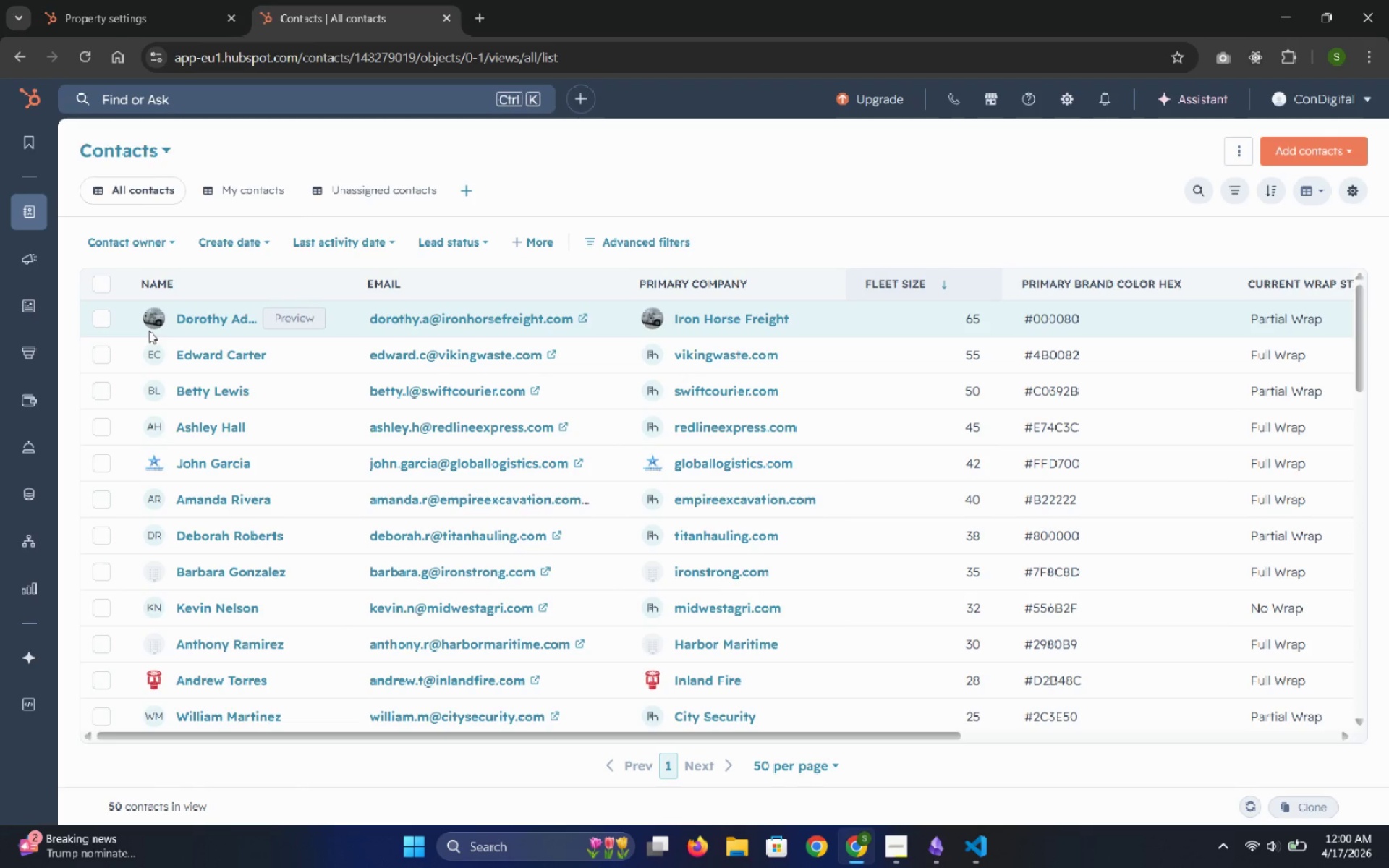 
left_click([972, 843])
 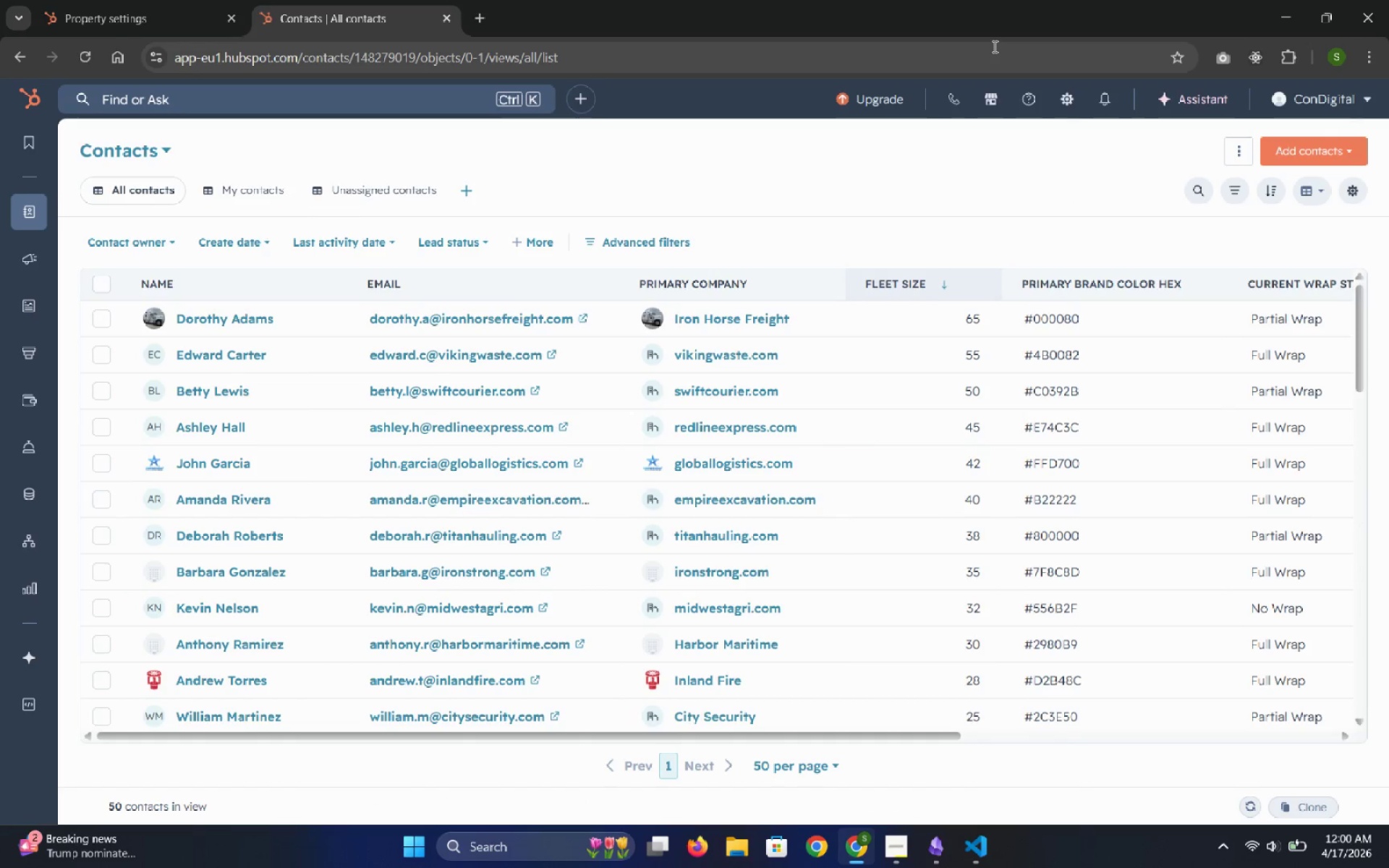 
wait(10.0)
 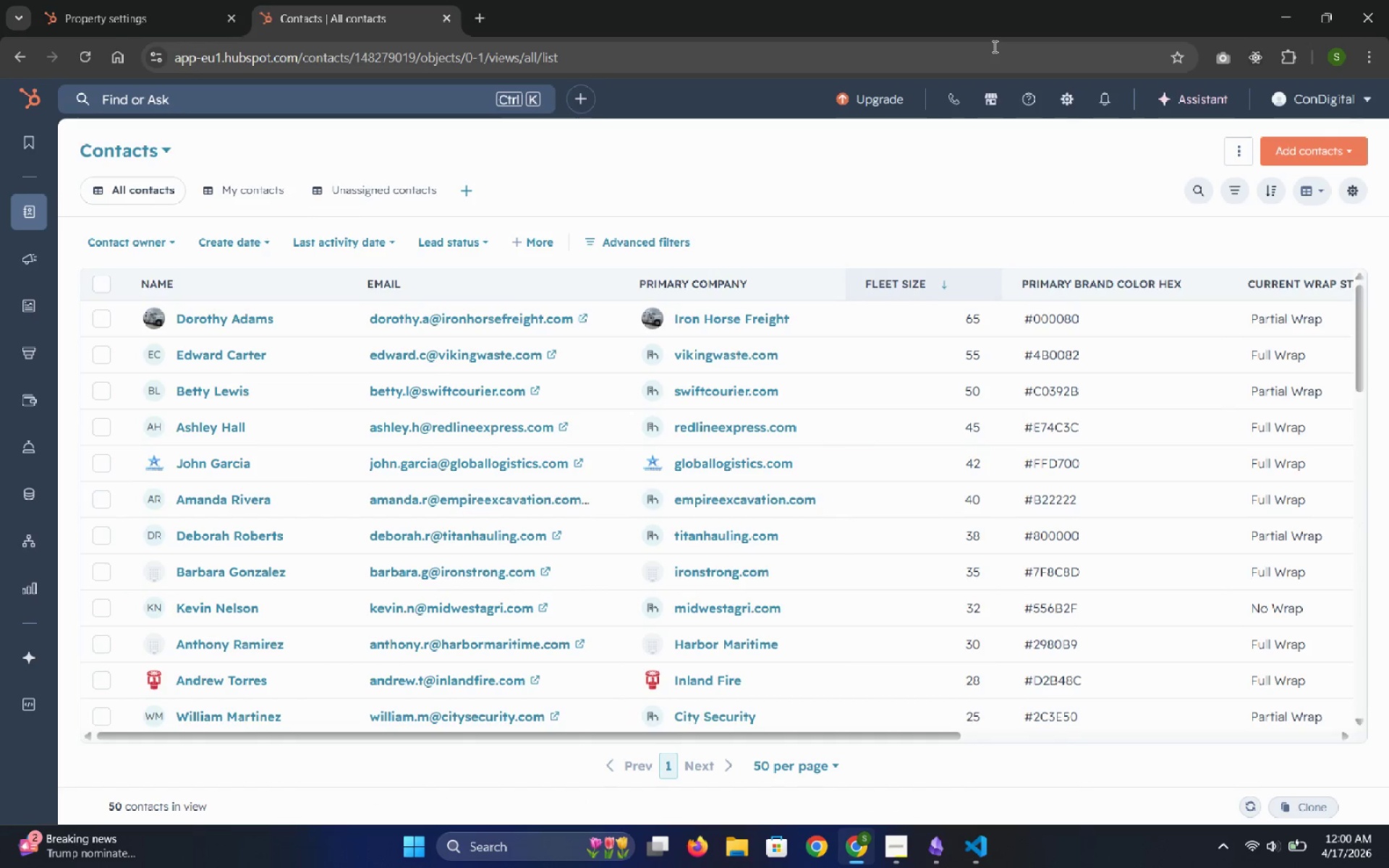 
left_click([736, 313])
 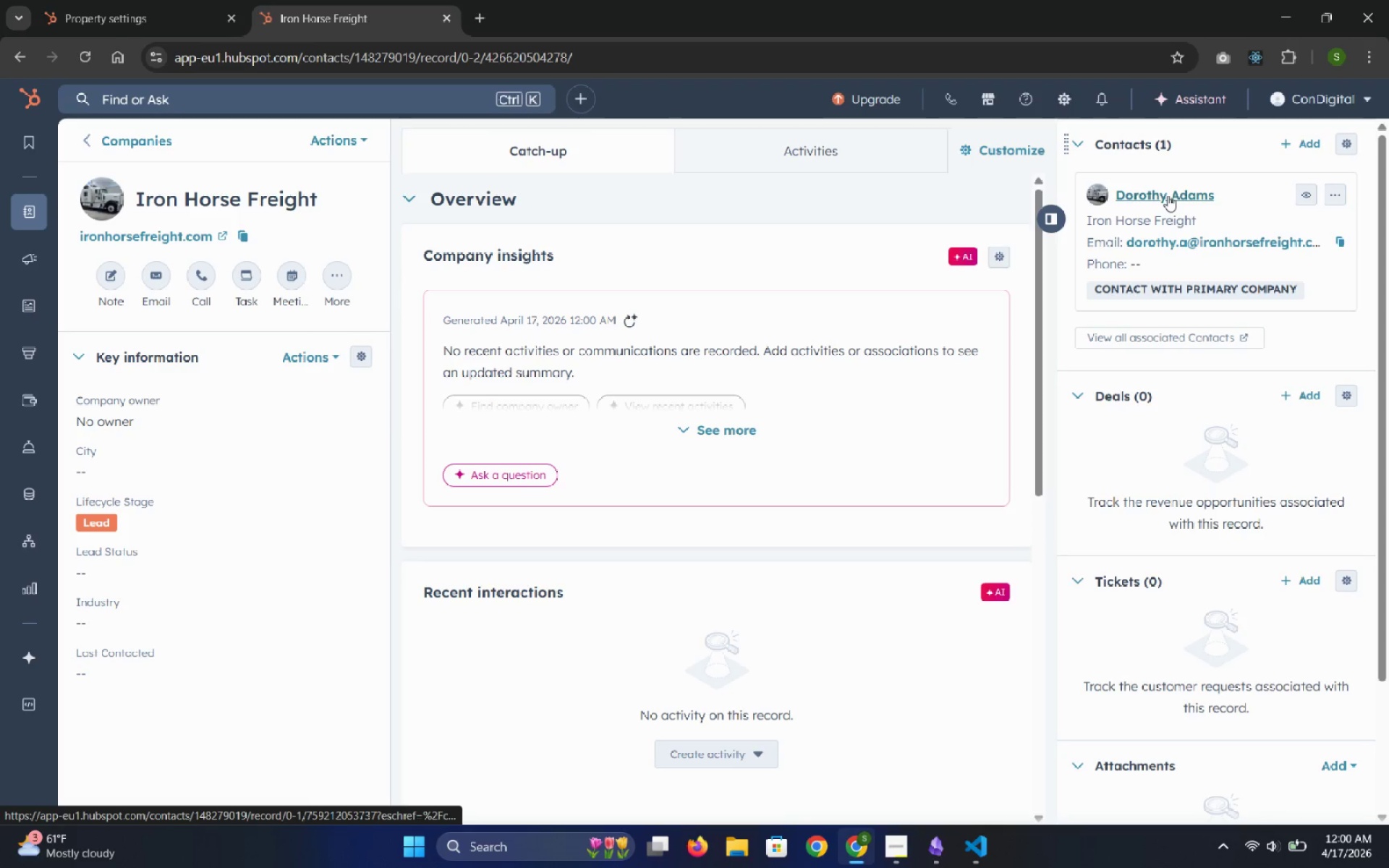 
wait(11.22)
 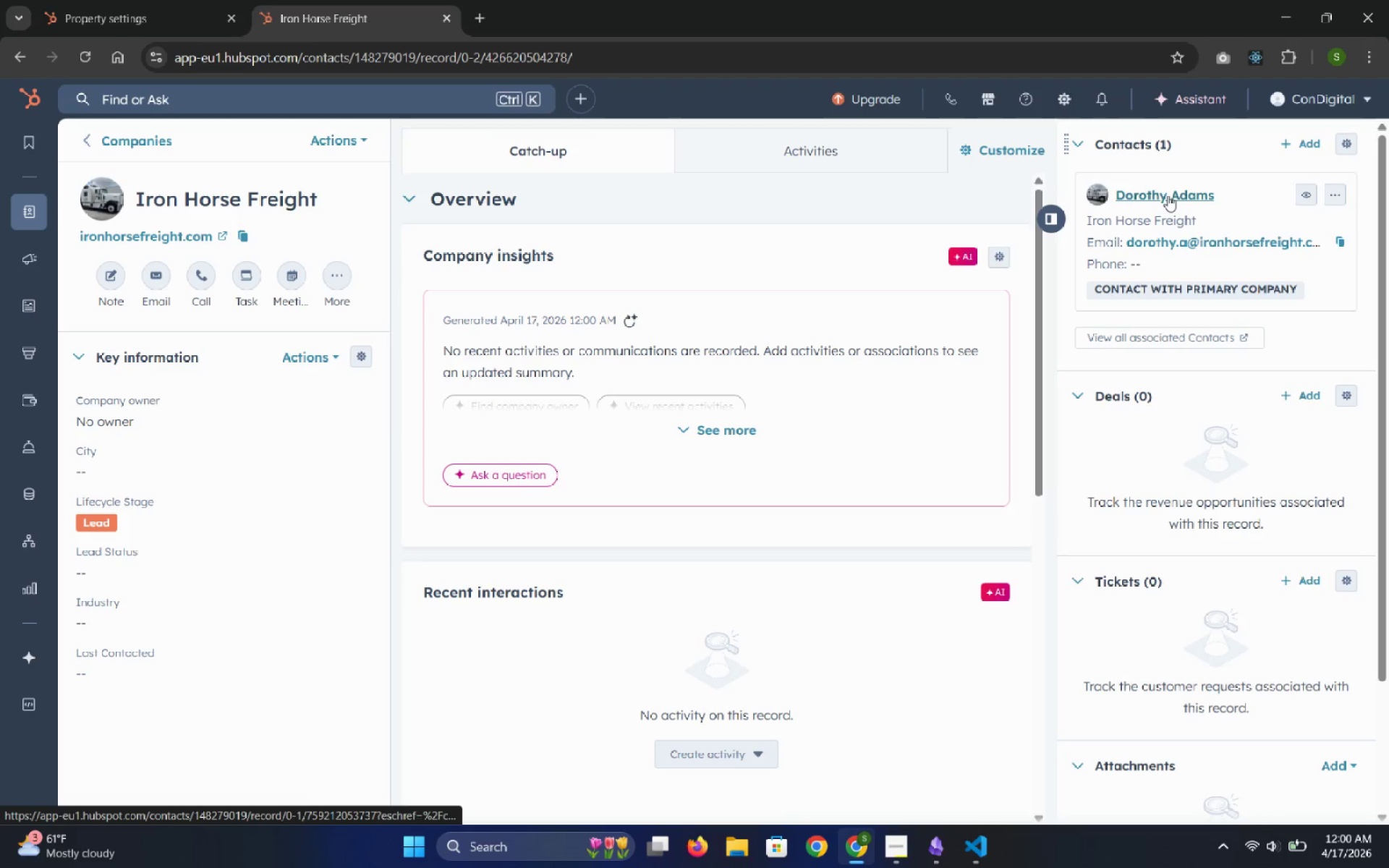 
left_click([1171, 195])
 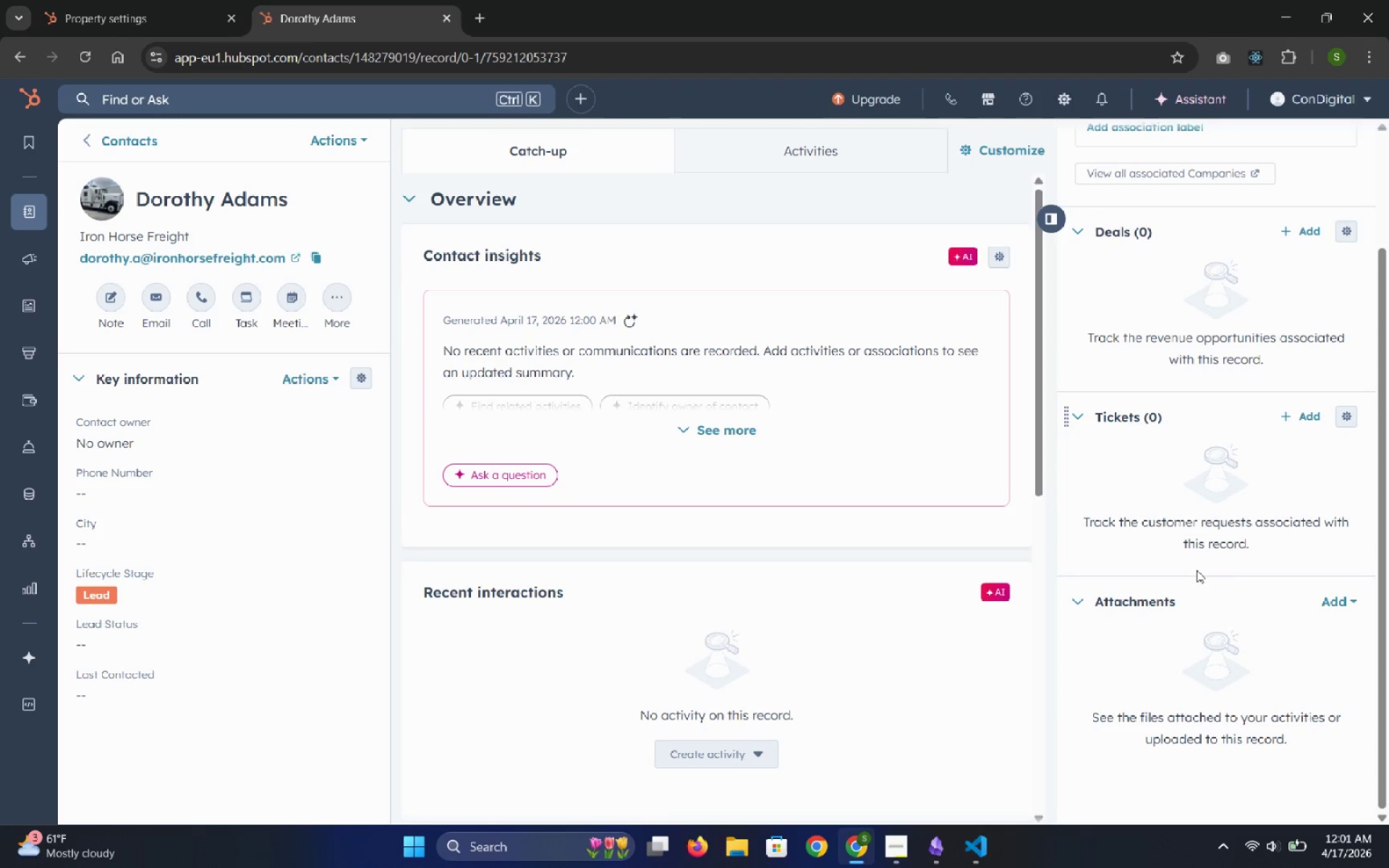 
wait(19.89)
 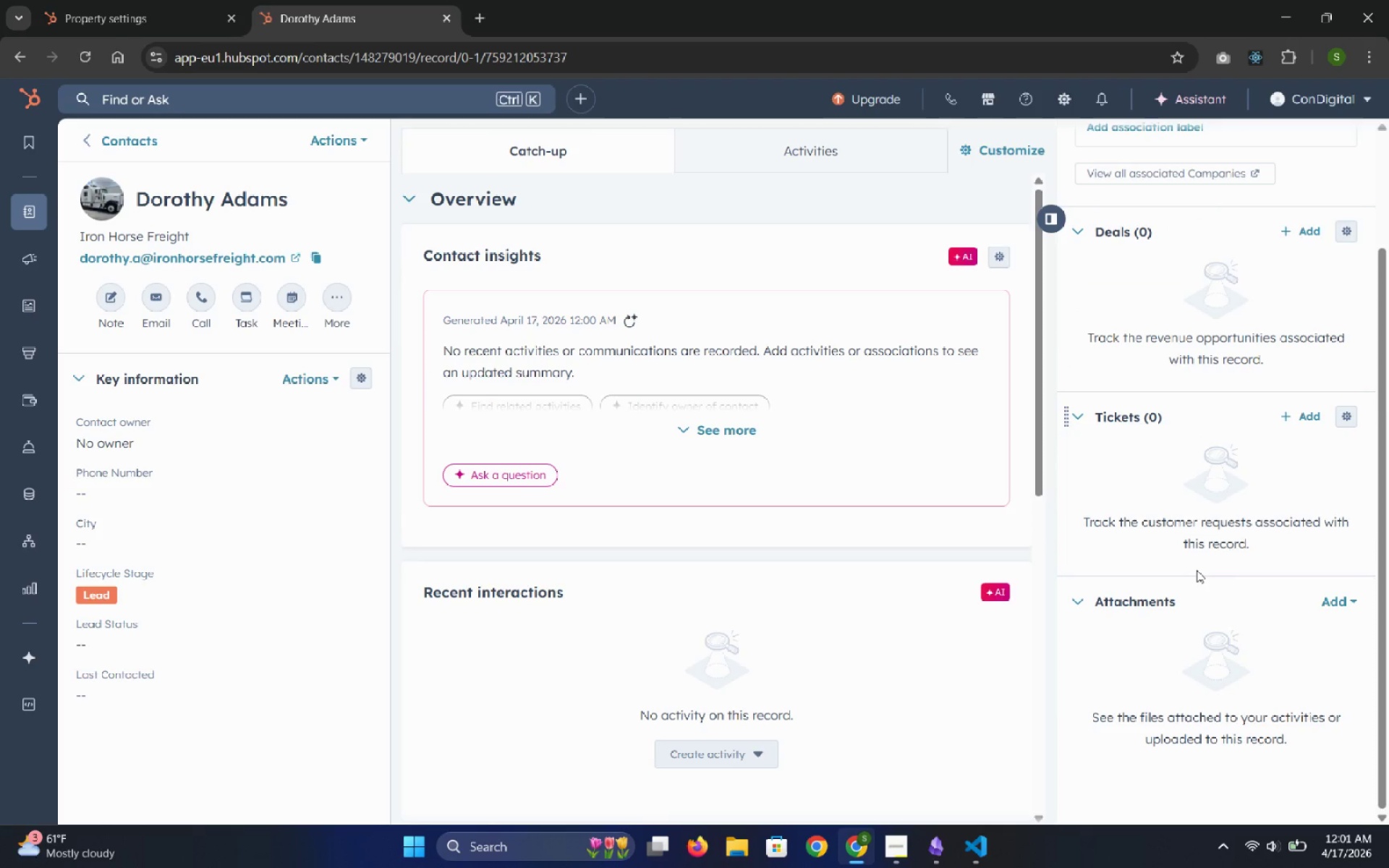 
left_click([11, 54])
 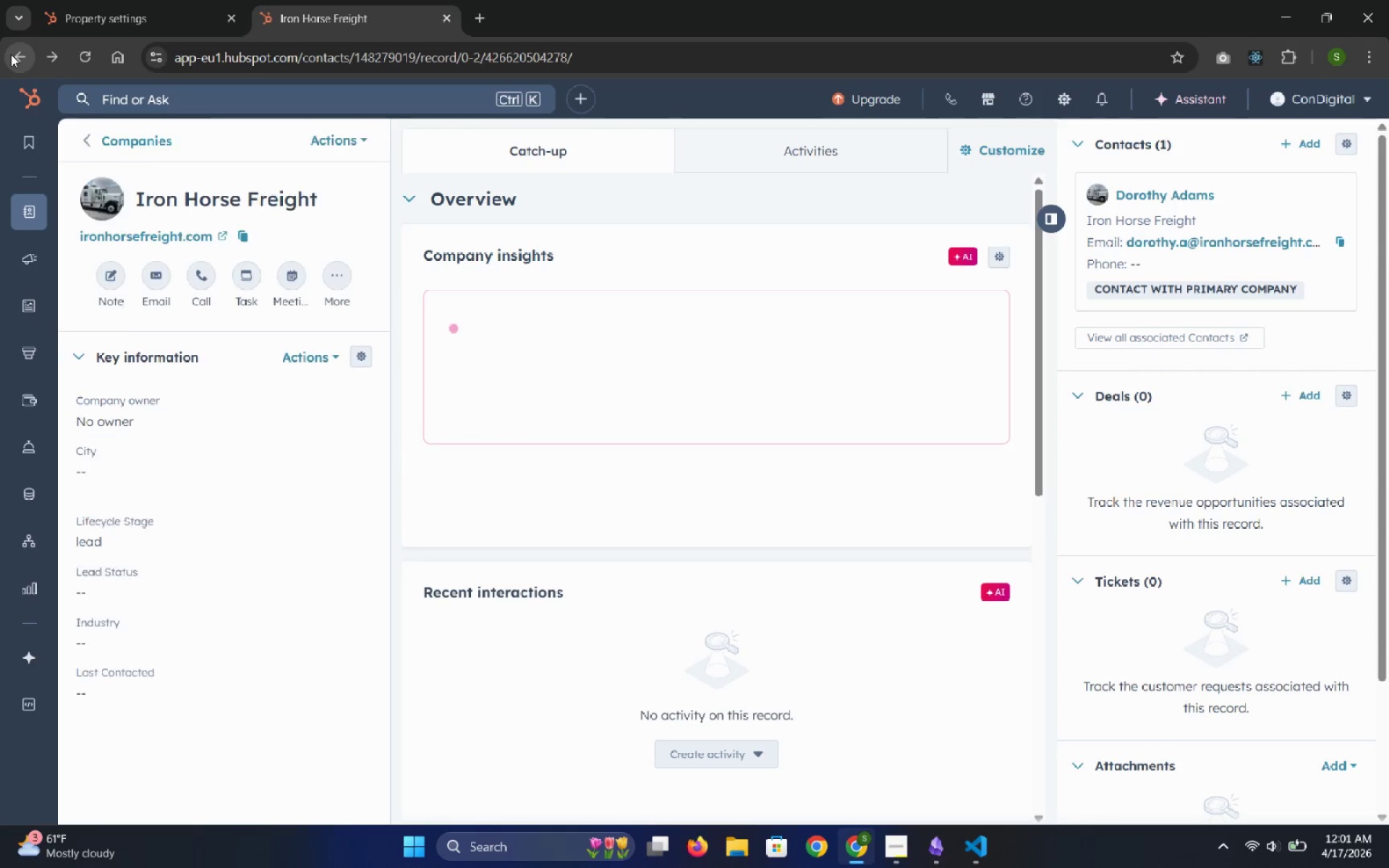 
left_click([11, 54])
 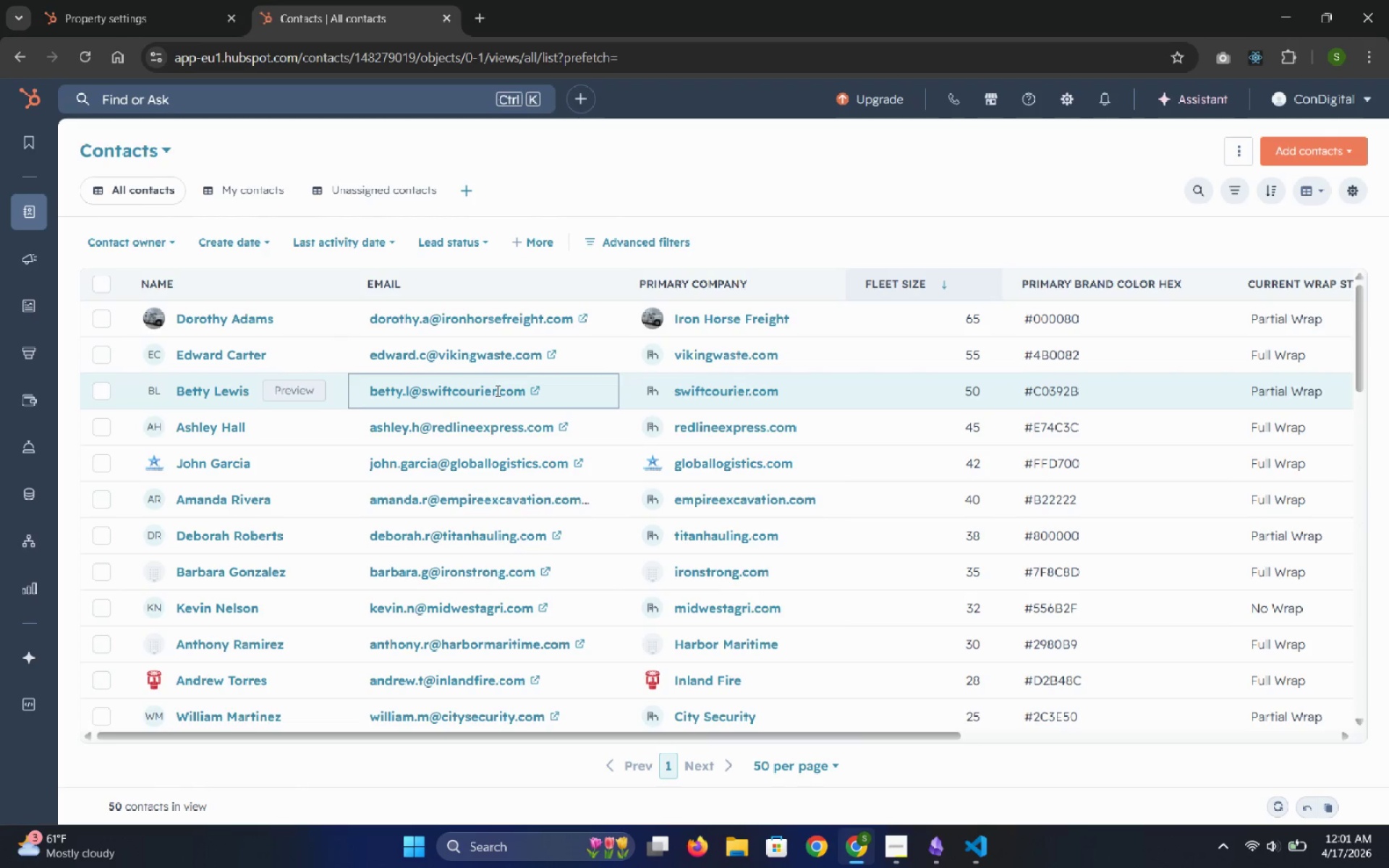 
wait(8.0)
 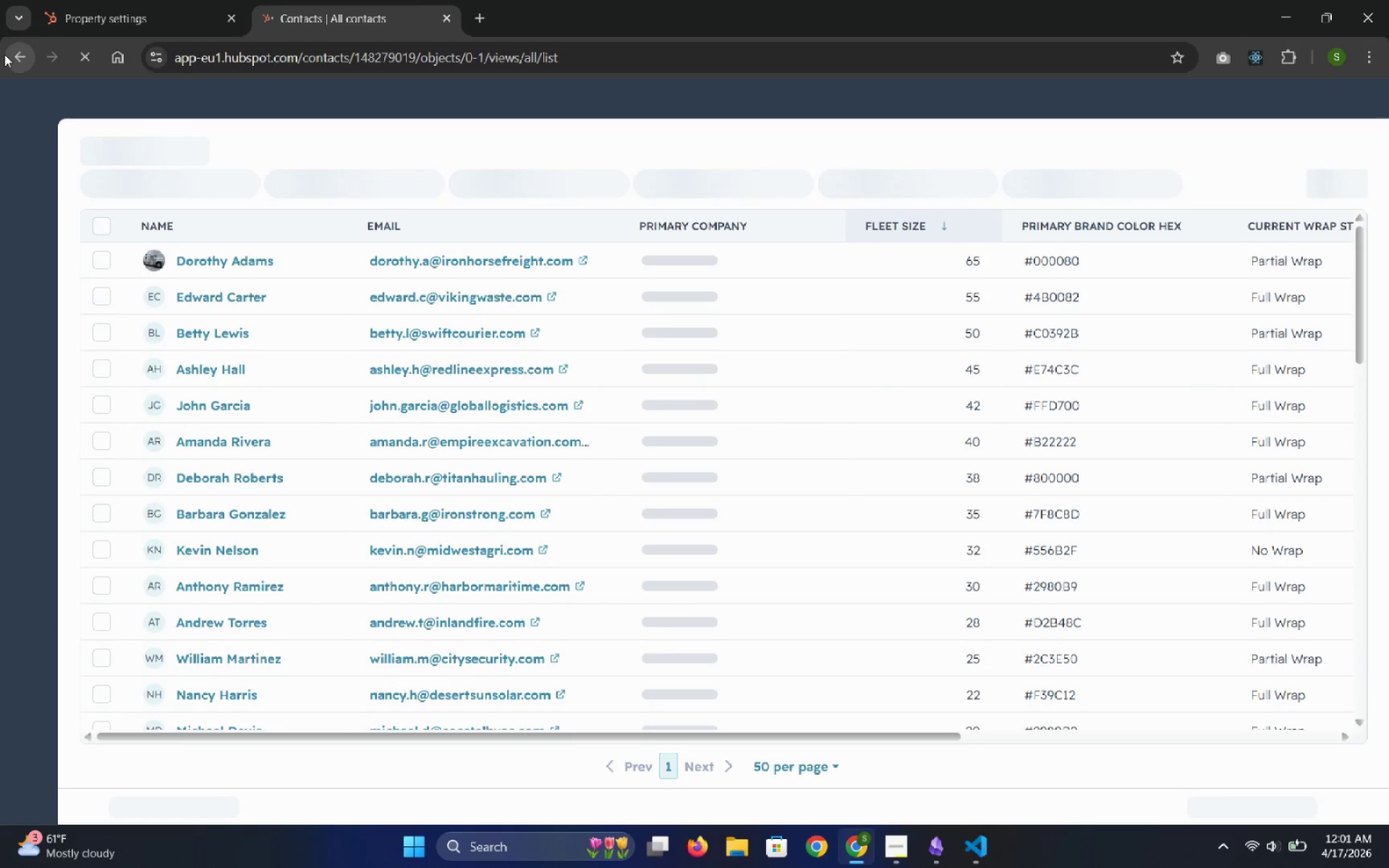 
left_click([239, 466])
 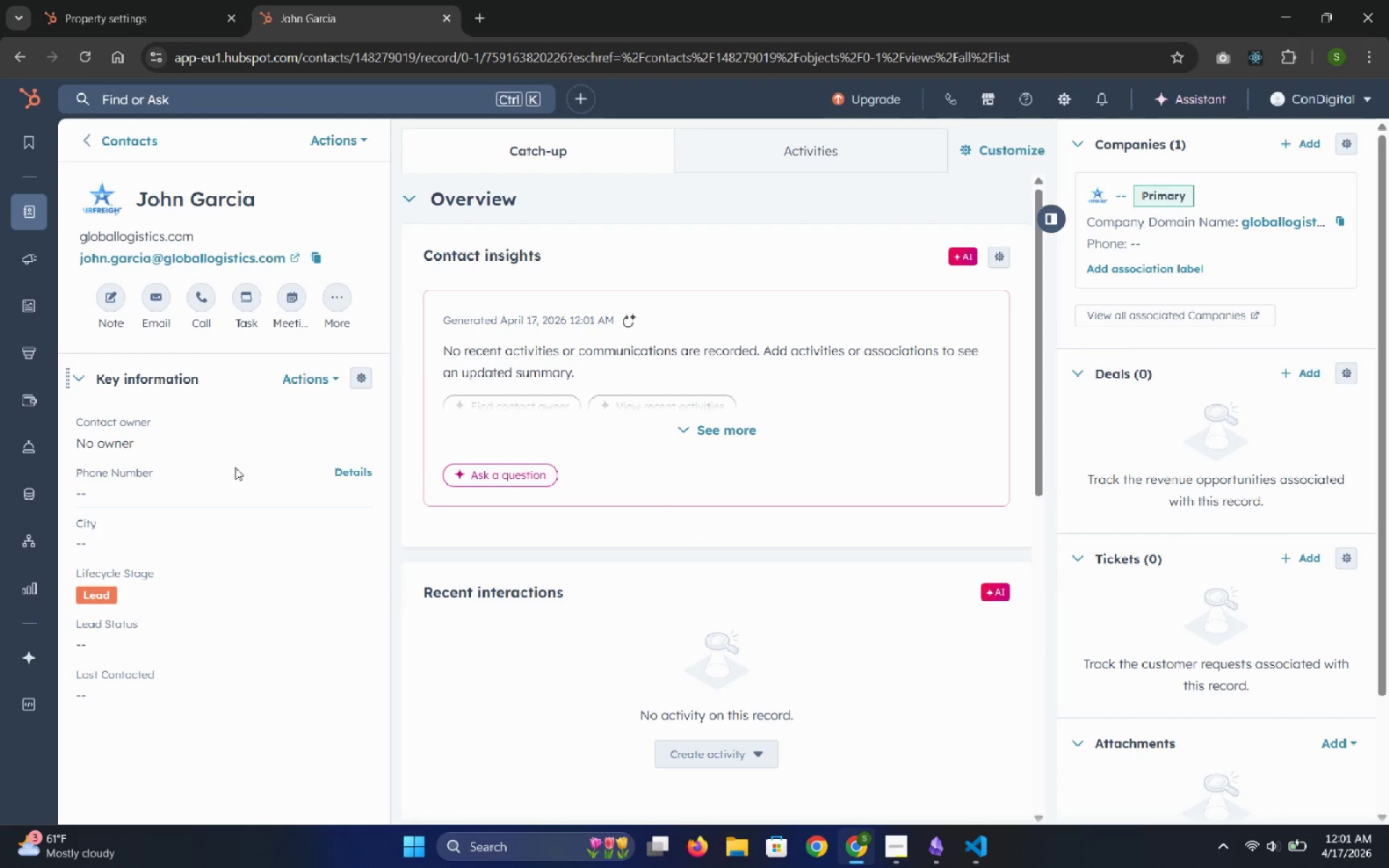 
wait(11.02)
 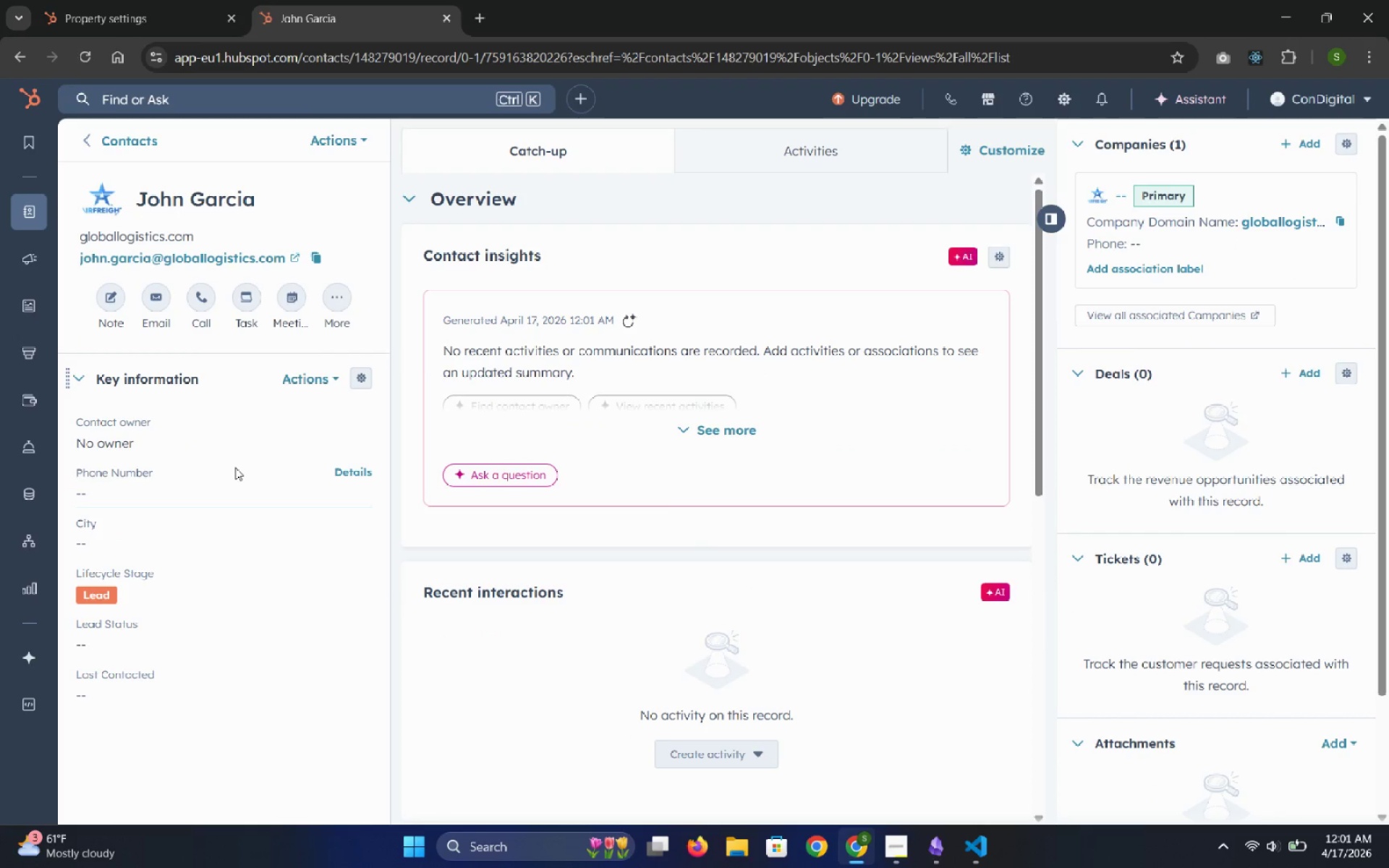 
left_click([20, 57])
 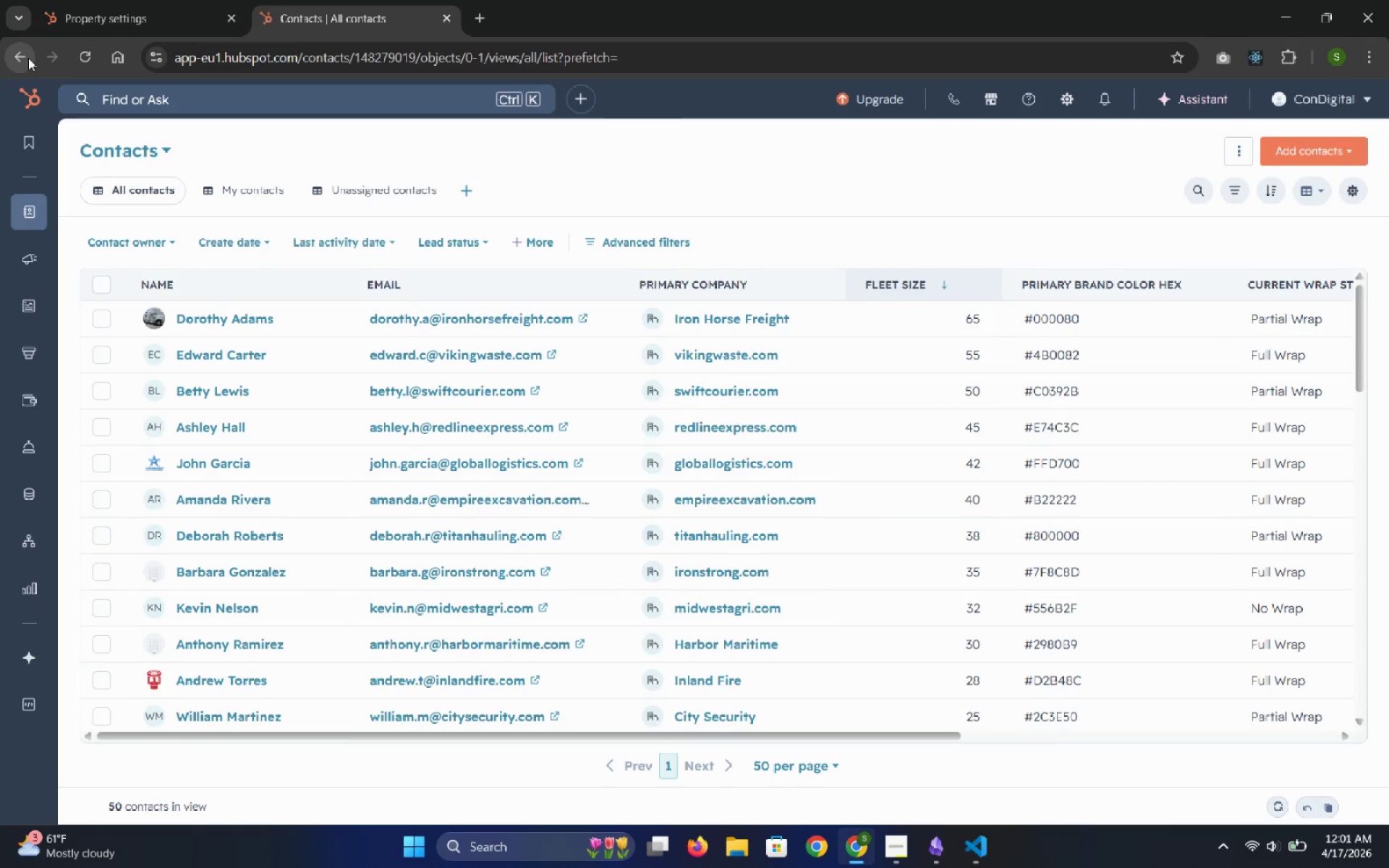 
wait(9.31)
 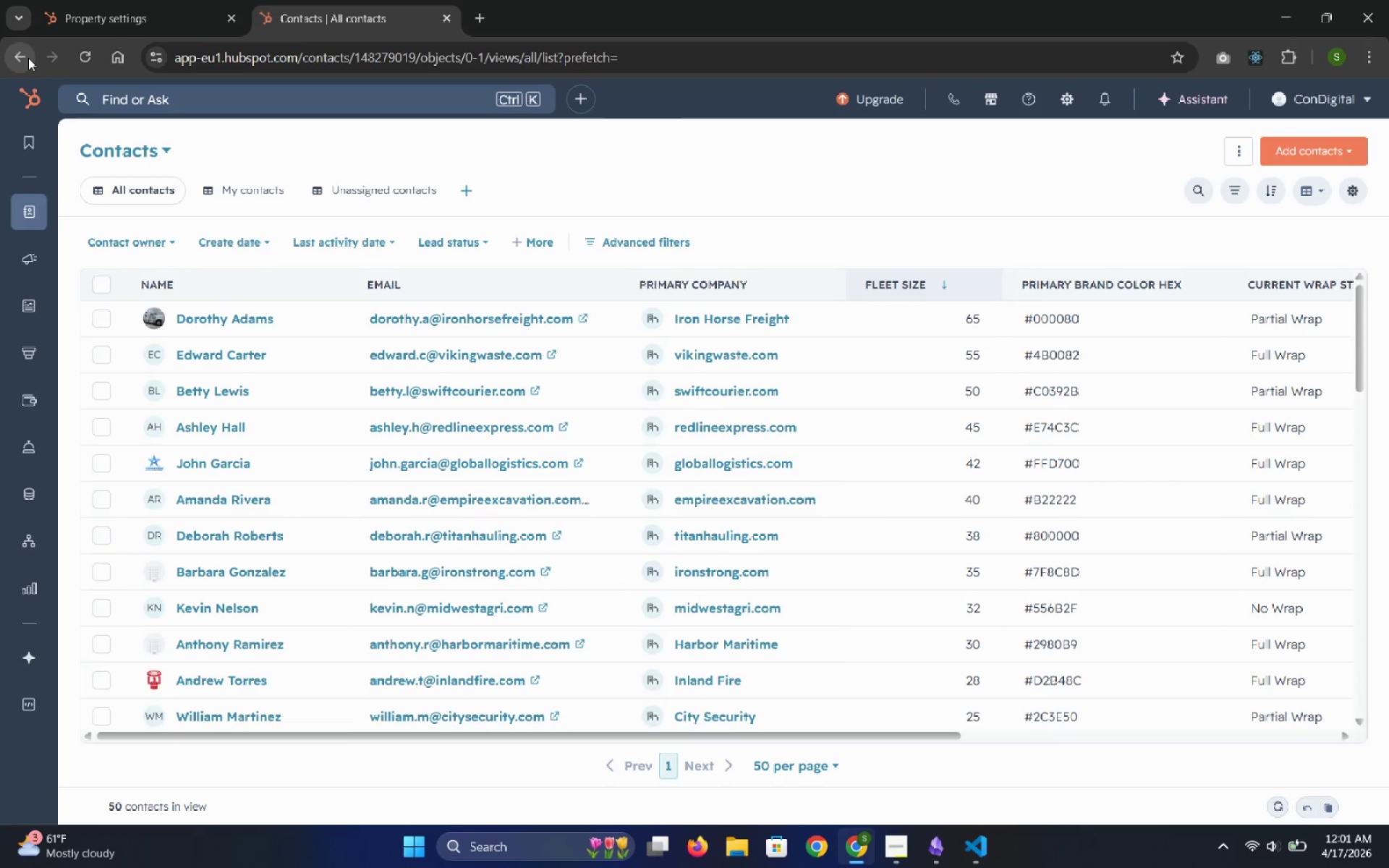 
left_click([858, 781])
 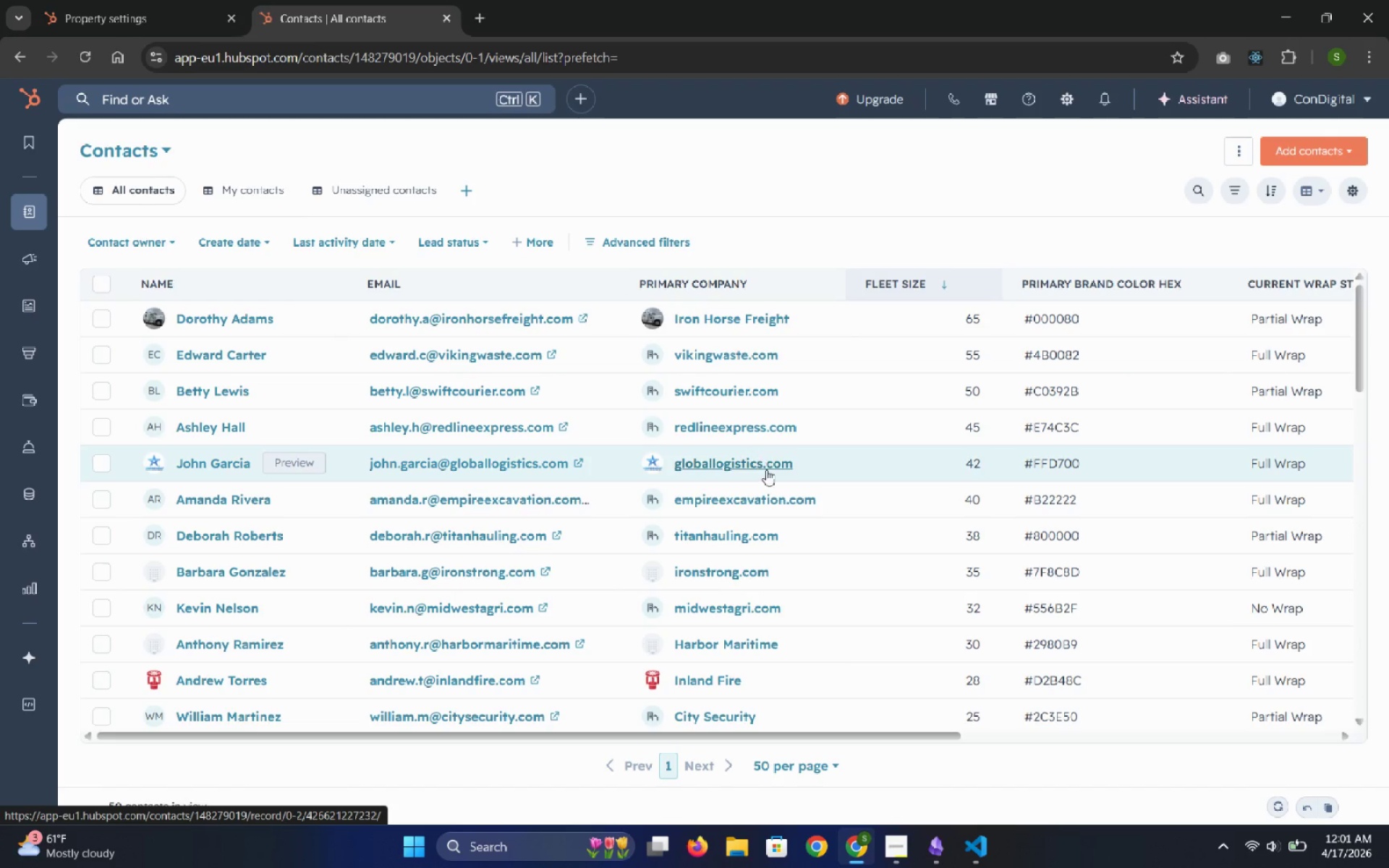 
left_click([894, 841])